 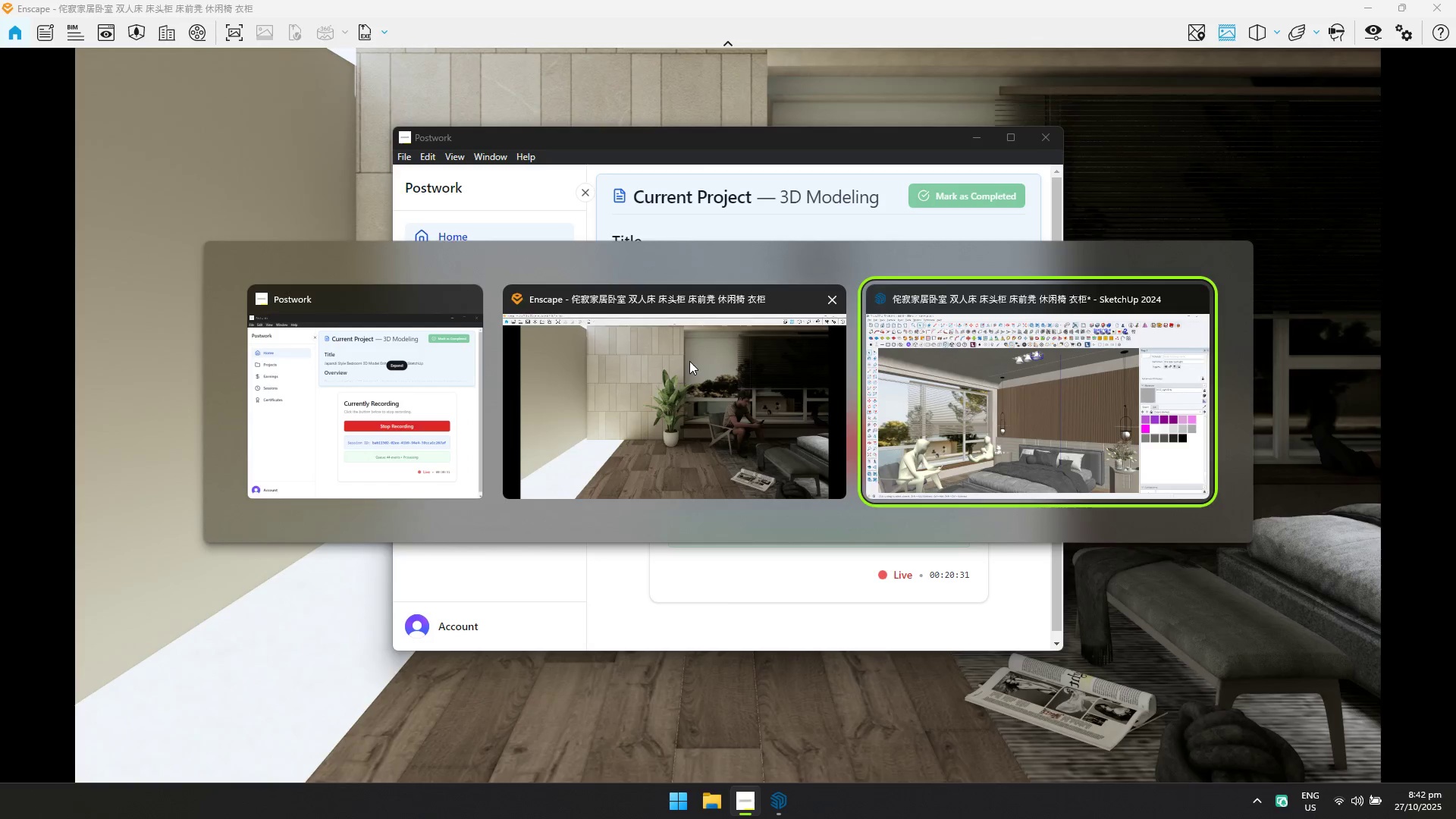 
hold_key(key=ShiftLeft, duration=0.5)
 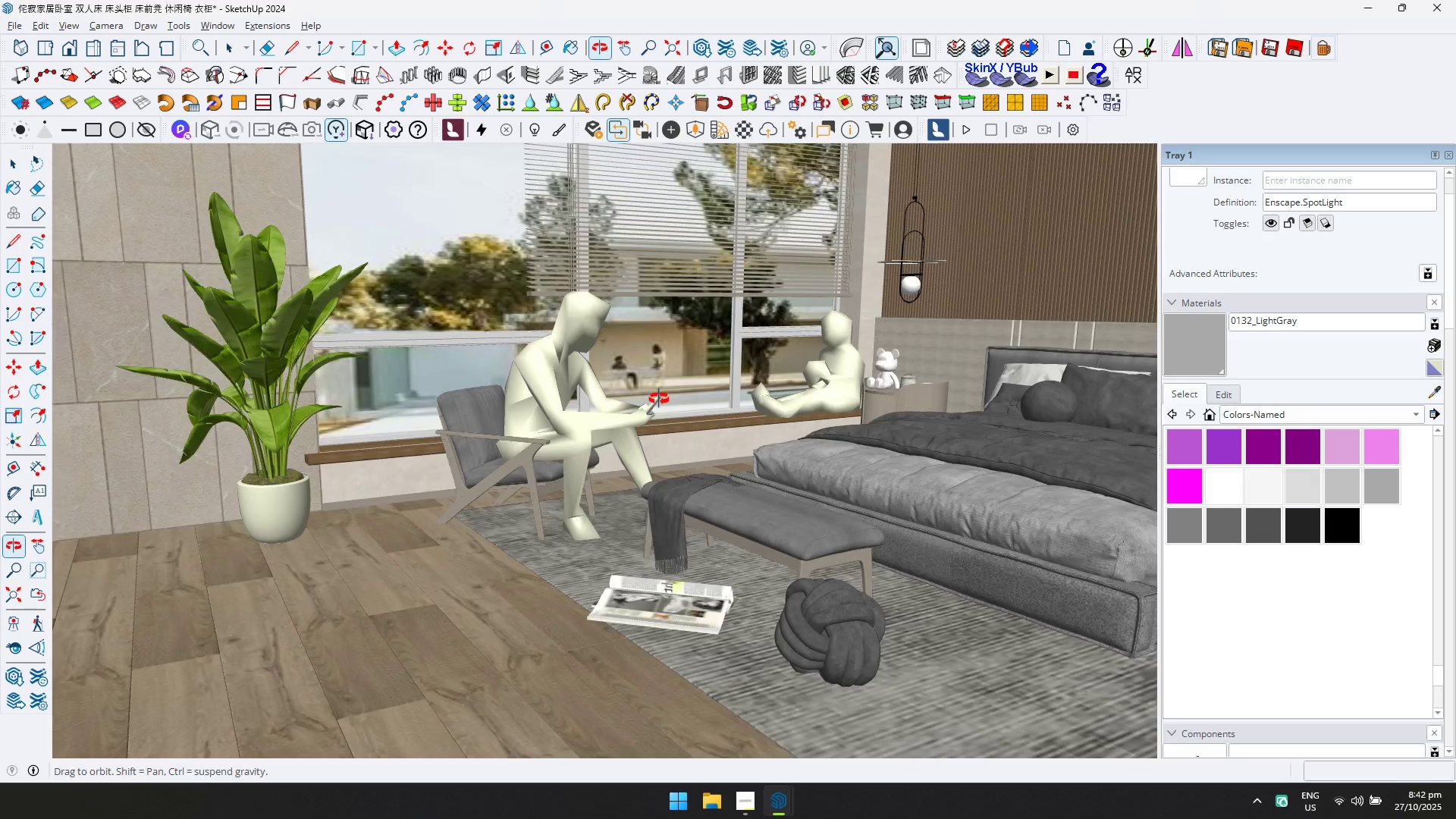 
hold_key(key=ShiftLeft, duration=0.55)
 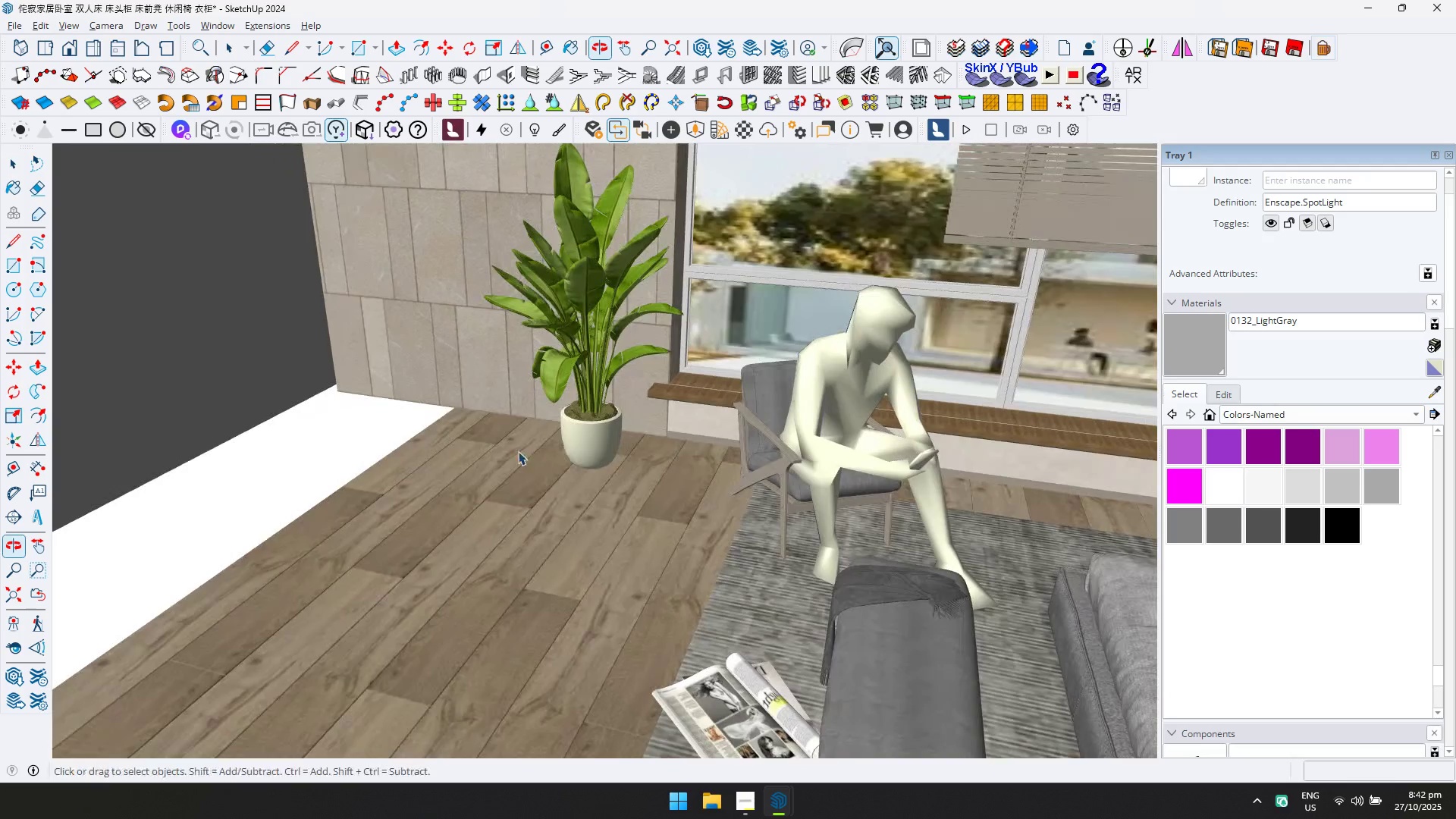 
key(R)
 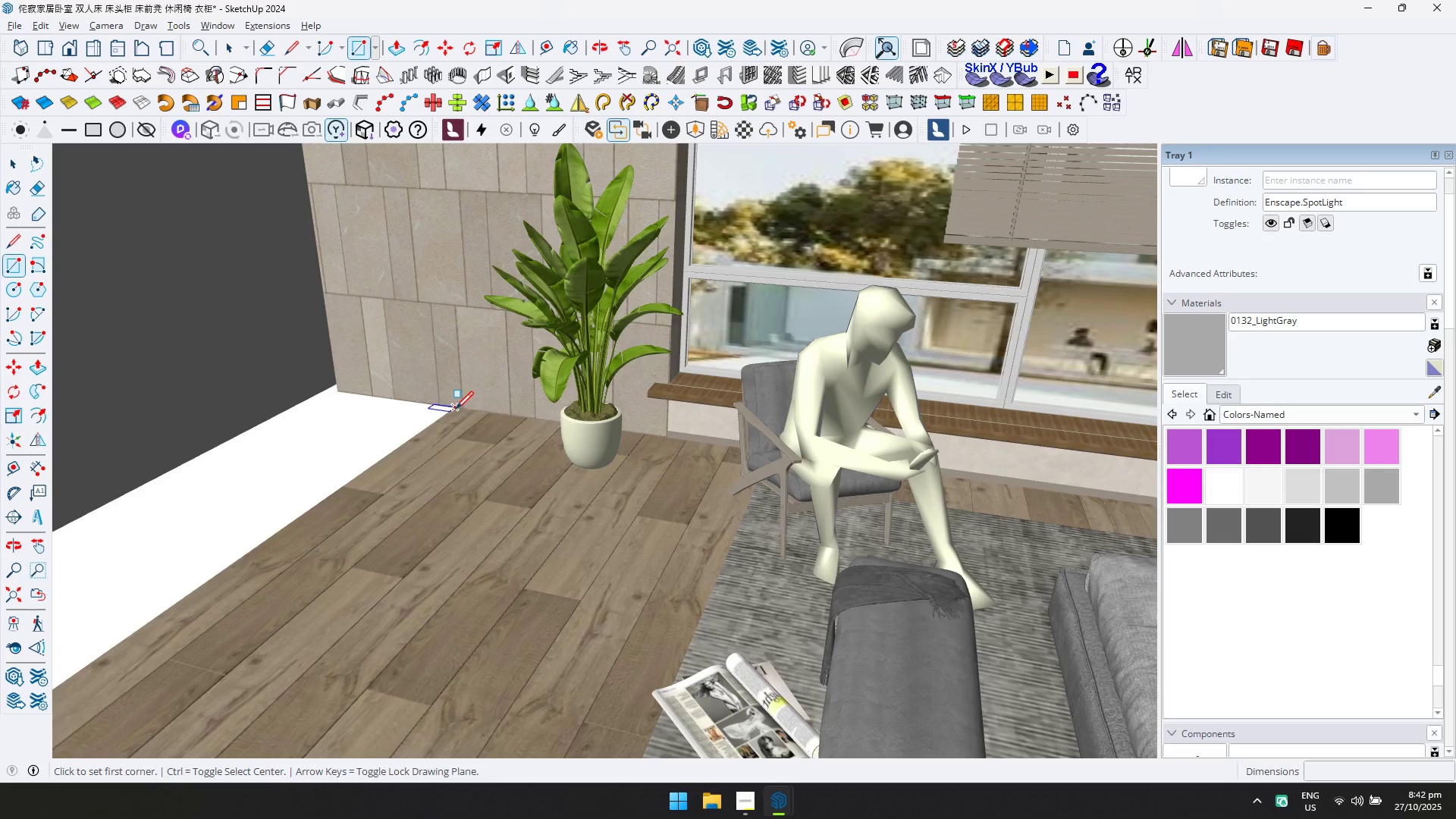 
left_click([455, 409])
 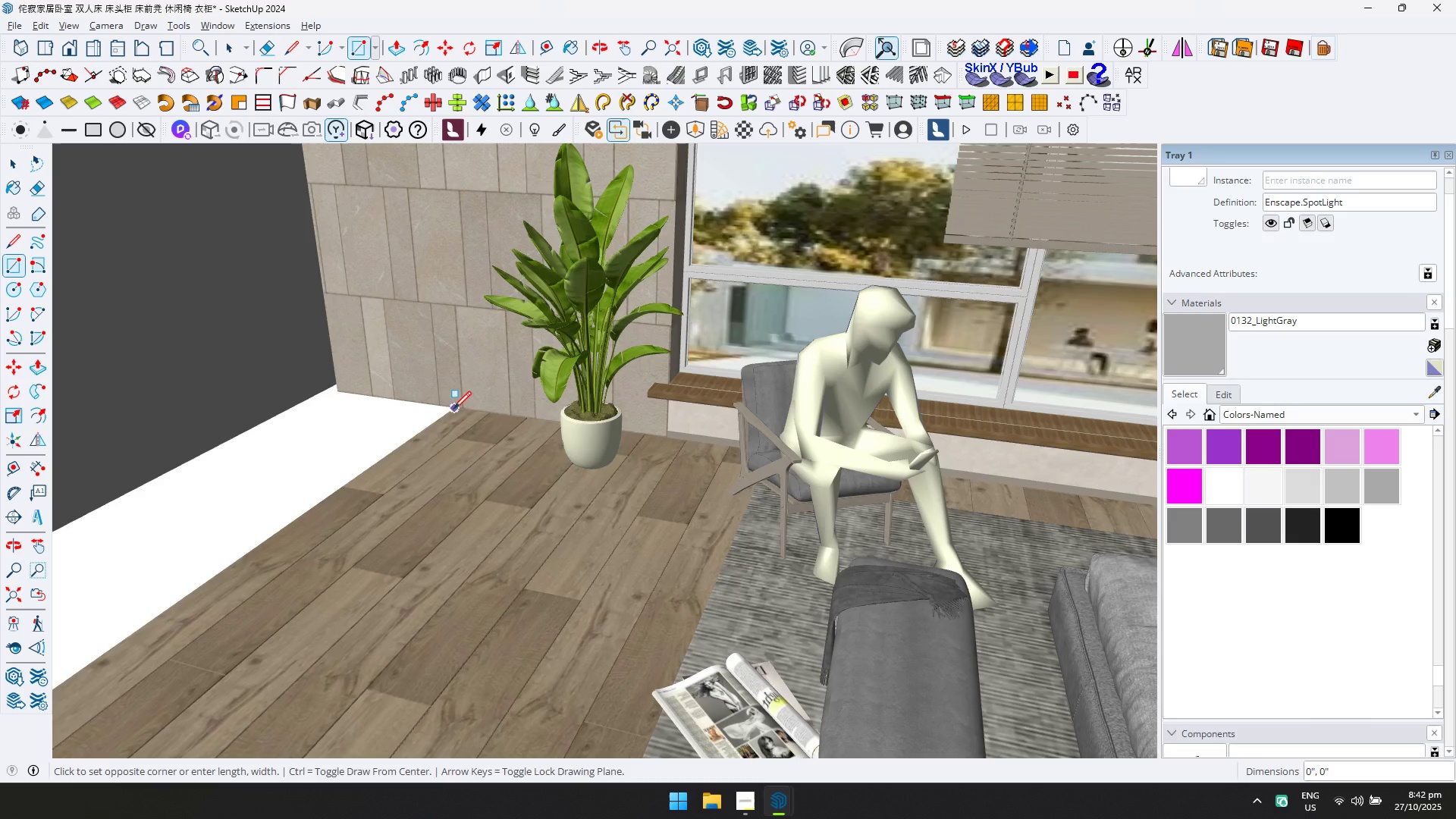 
hold_key(key=ShiftLeft, duration=0.35)
 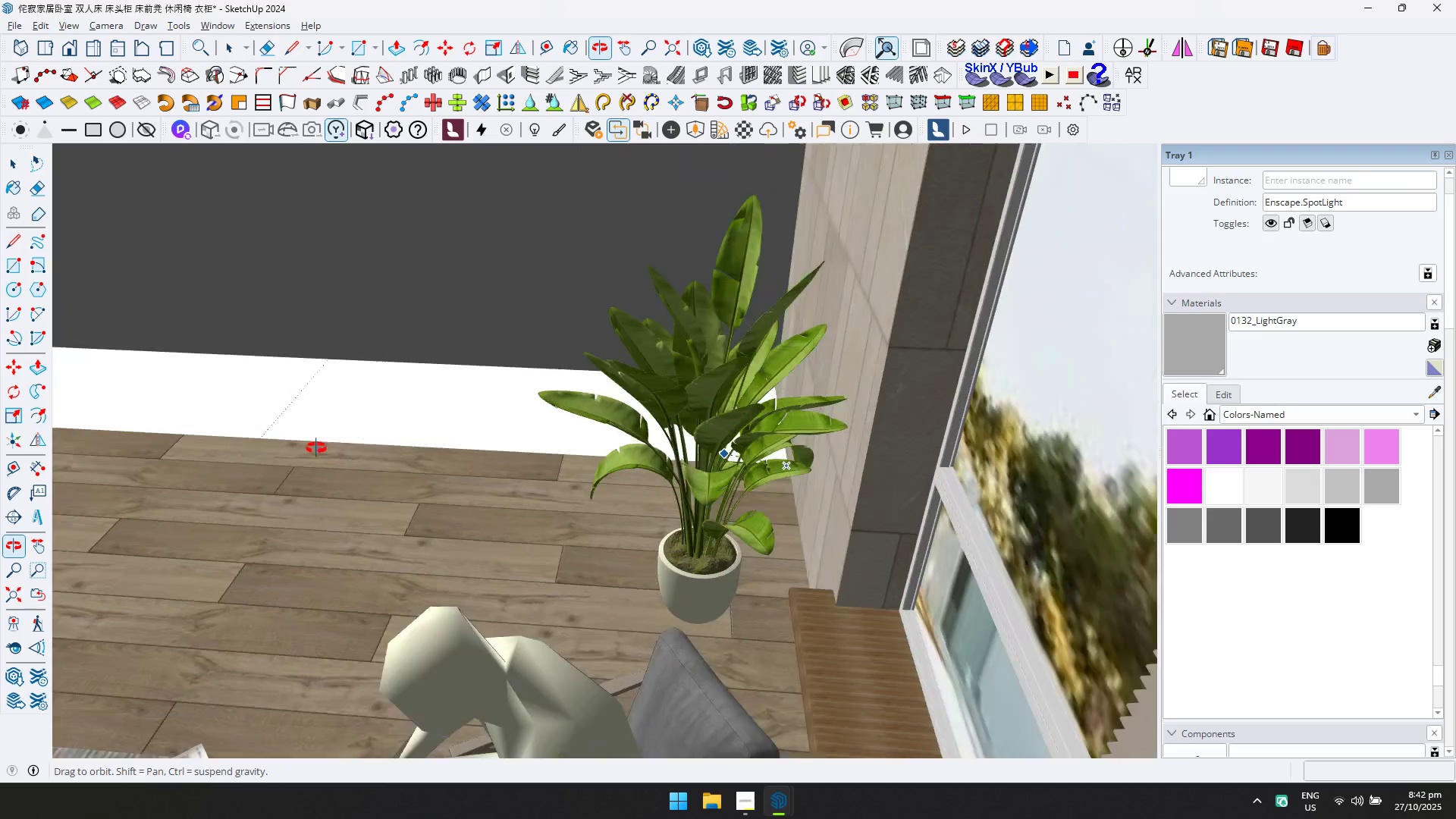 
hold_key(key=ShiftLeft, duration=0.39)
 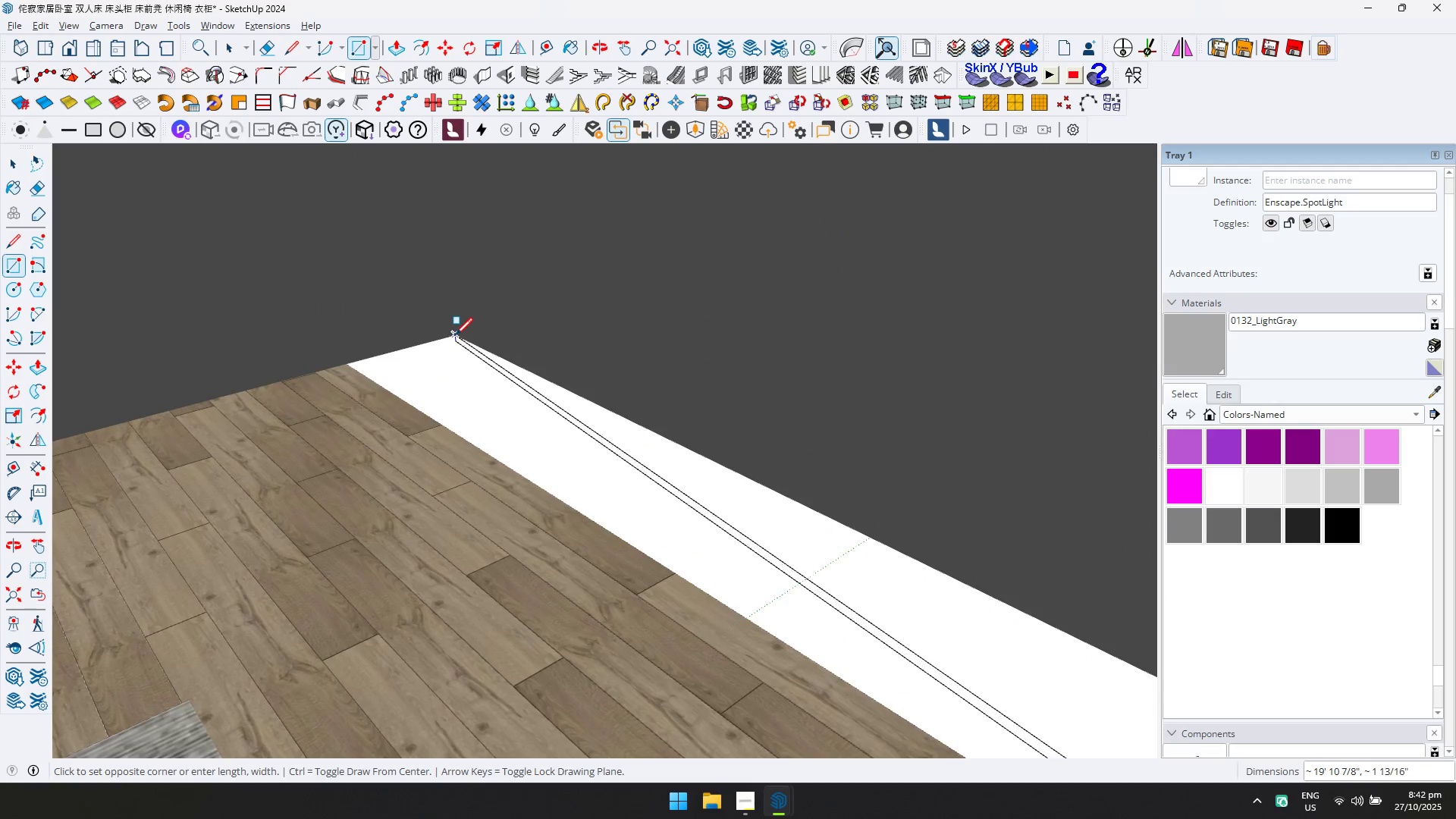 
key(Escape)
 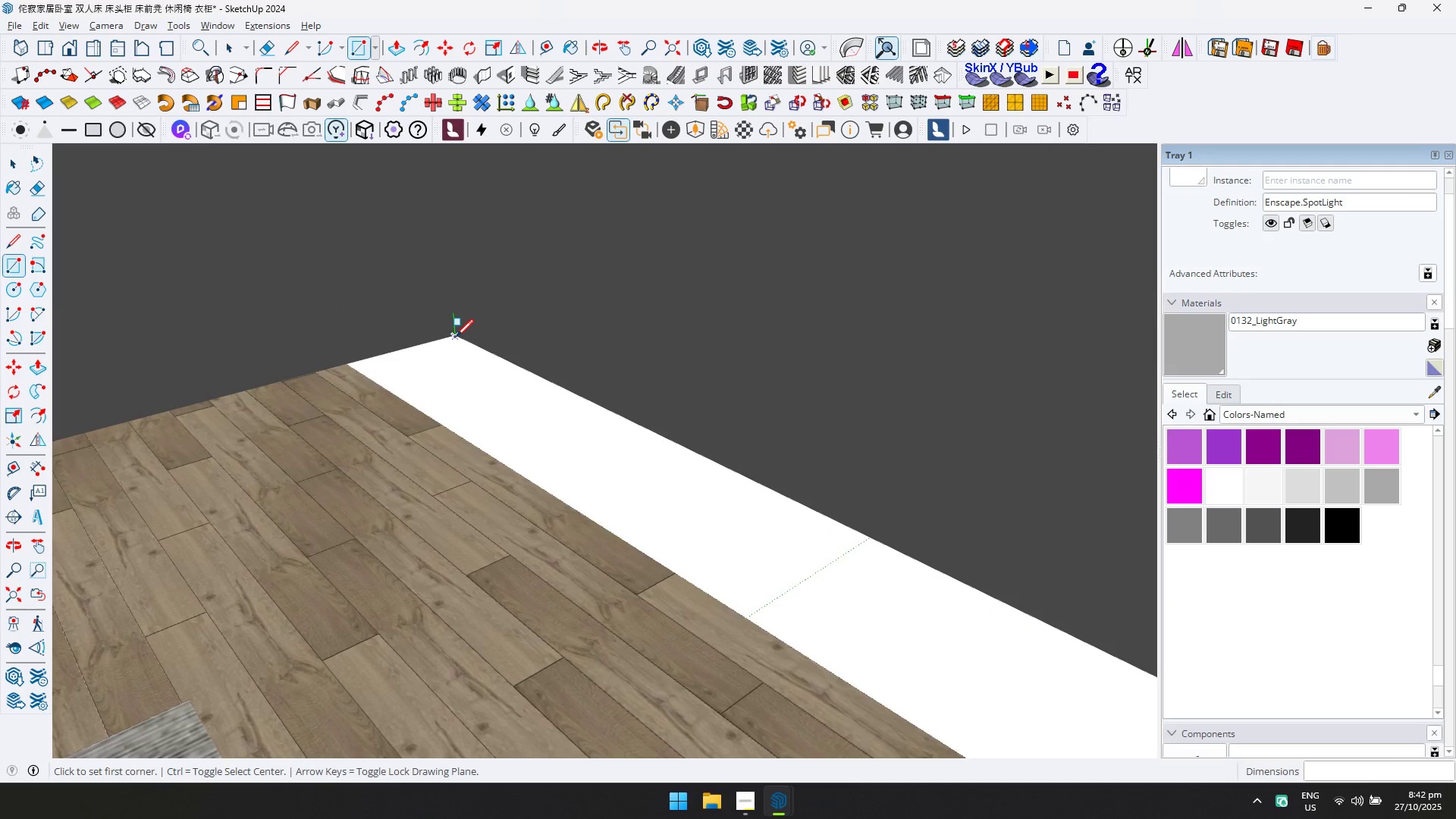 
left_click([456, 336])
 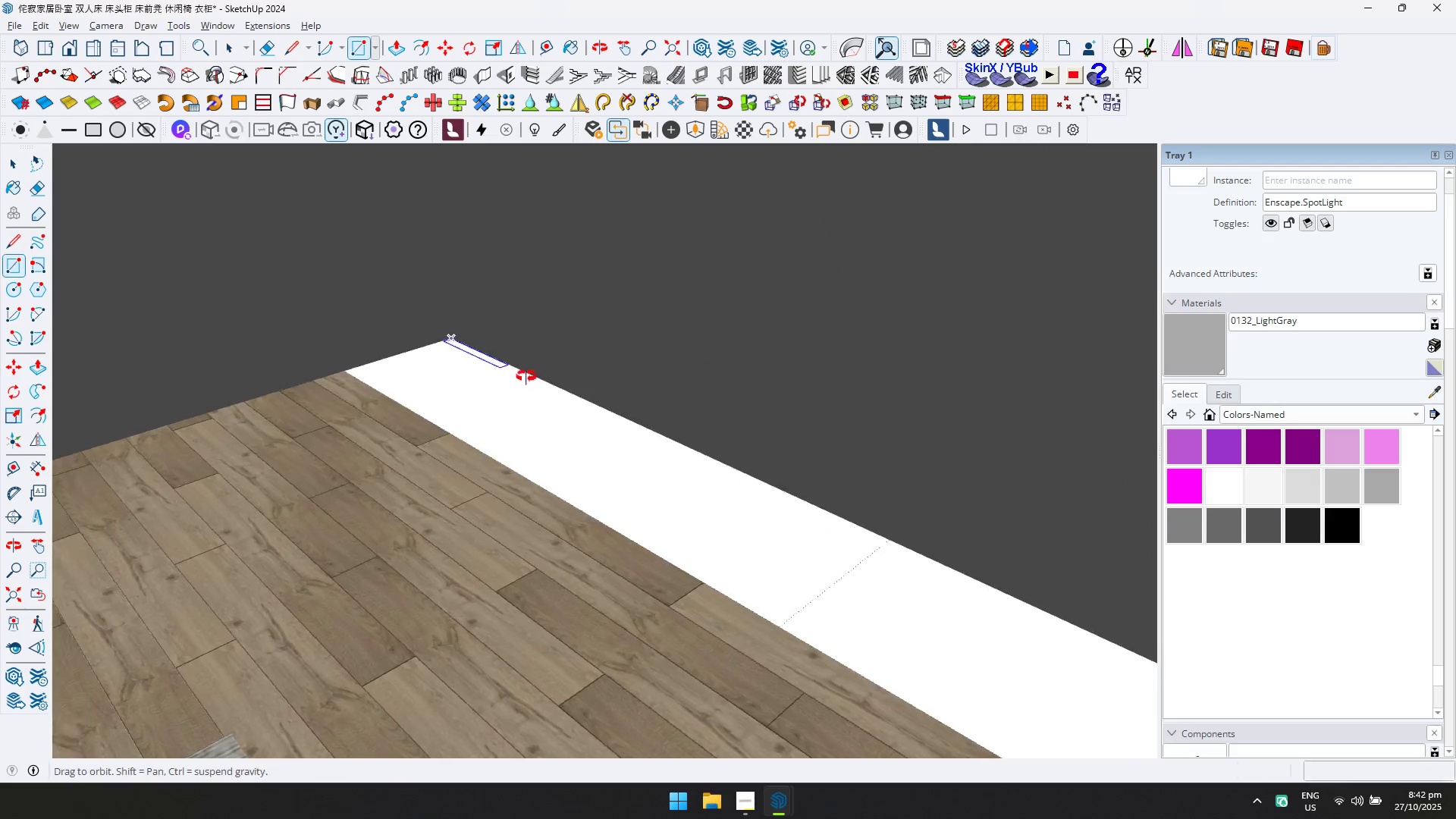 
hold_key(key=ShiftLeft, duration=0.4)
 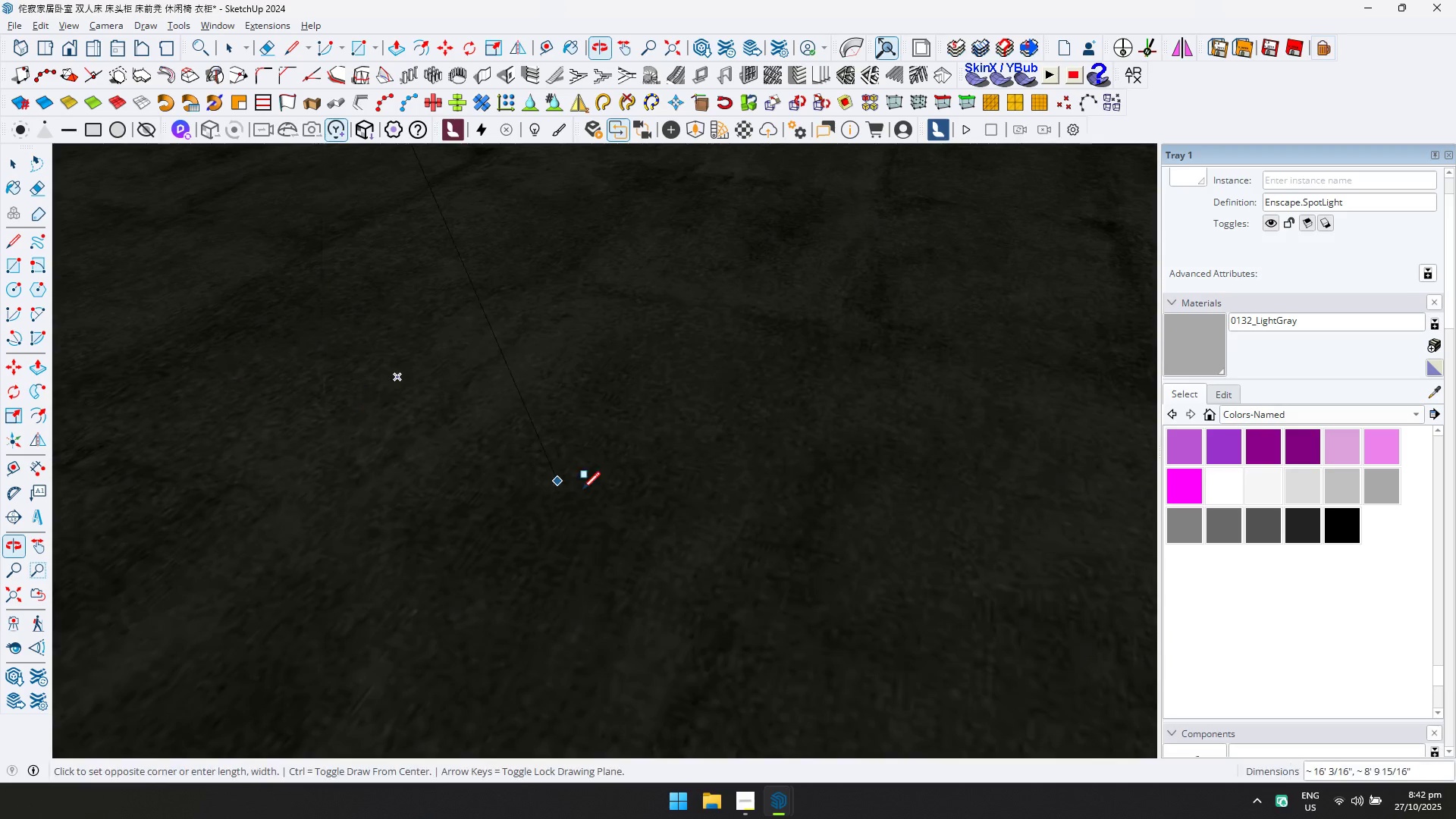 
scroll: coordinate [689, 543], scroll_direction: up, amount: 6.0
 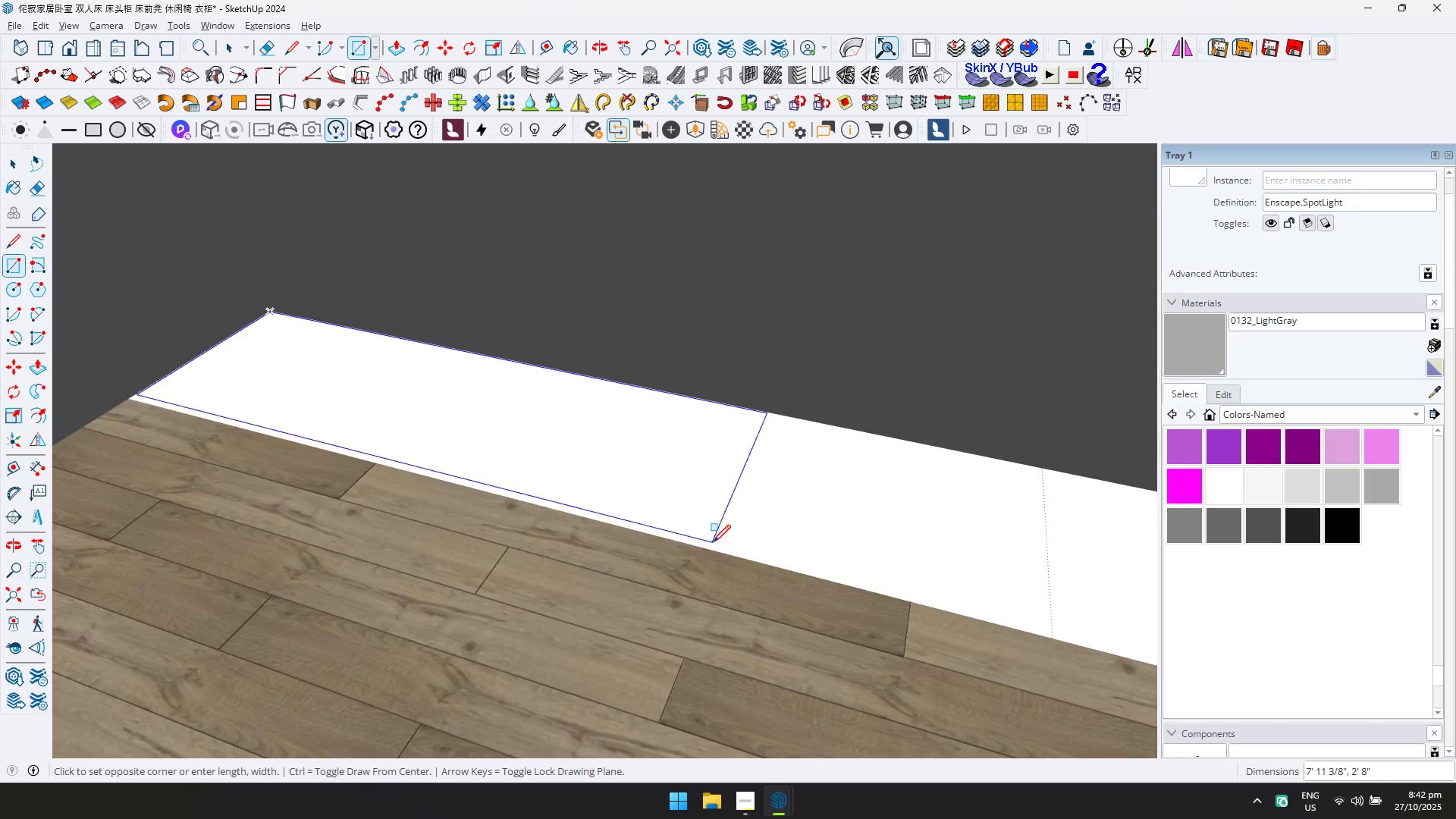 
hold_key(key=ShiftLeft, duration=0.36)
 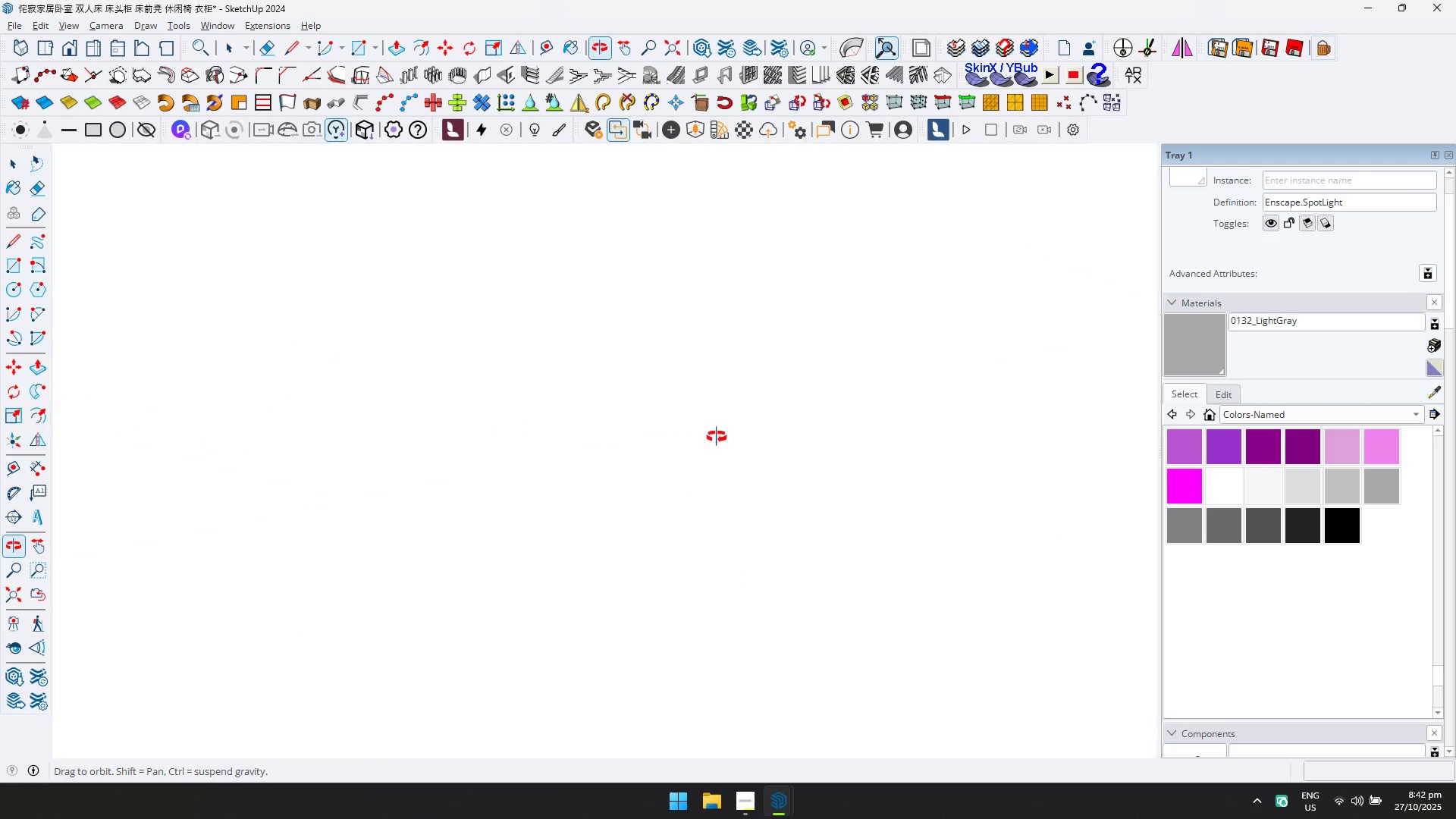 
key(Shift+ShiftLeft)
 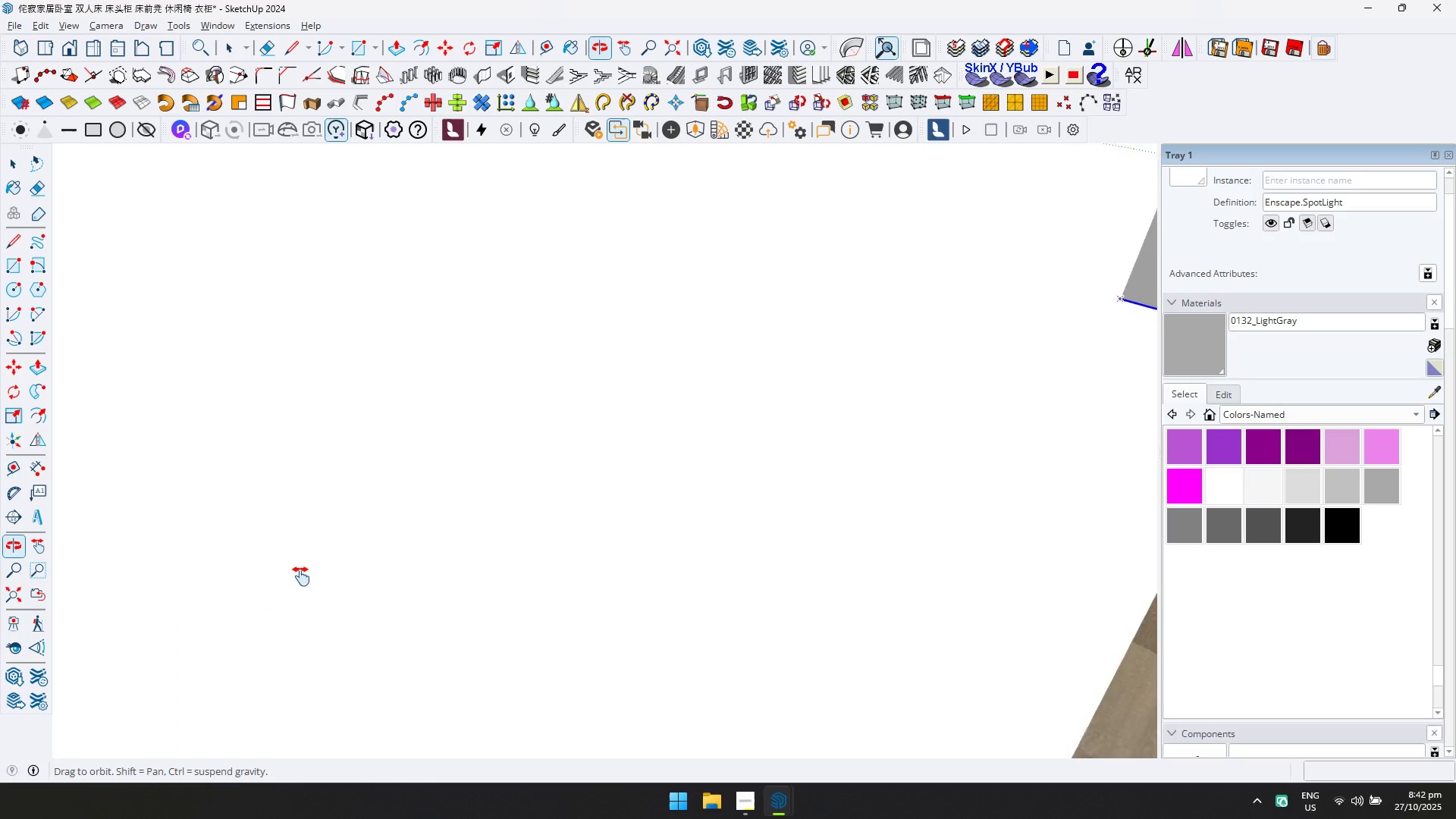 
scroll: coordinate [862, 311], scroll_direction: up, amount: 3.0
 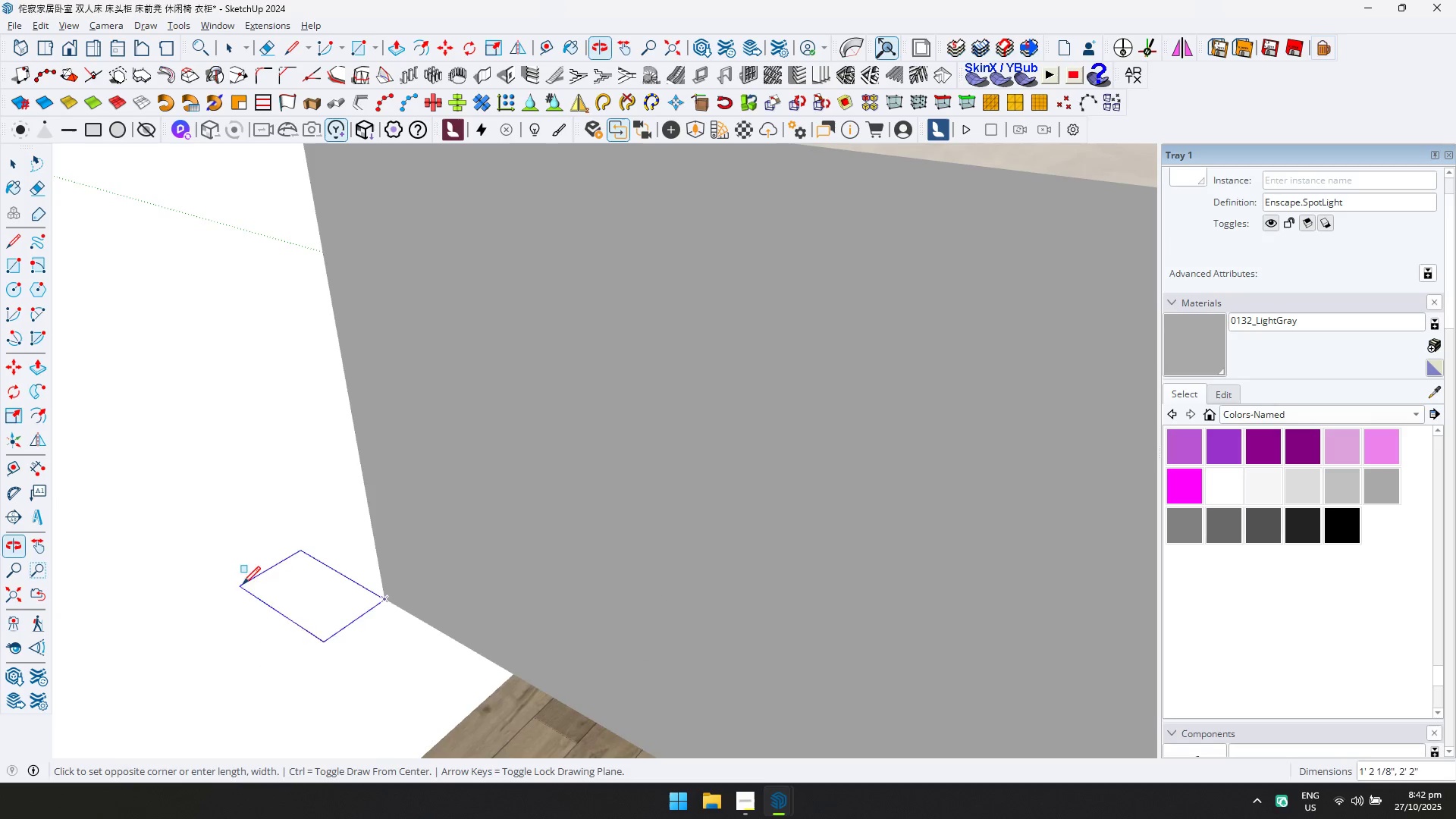 
hold_key(key=ShiftLeft, duration=0.53)
 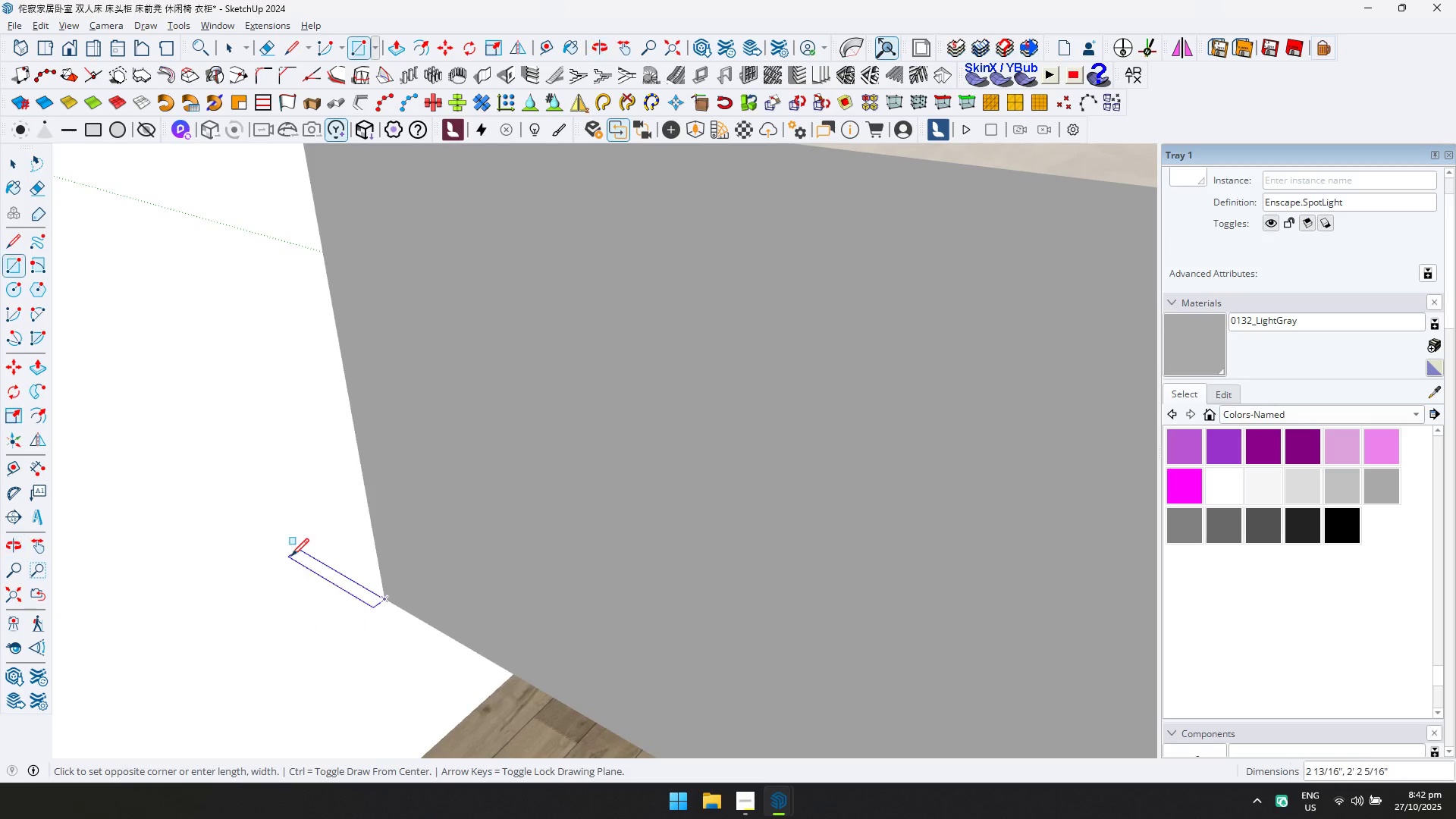 
key(Shift+ShiftLeft)
 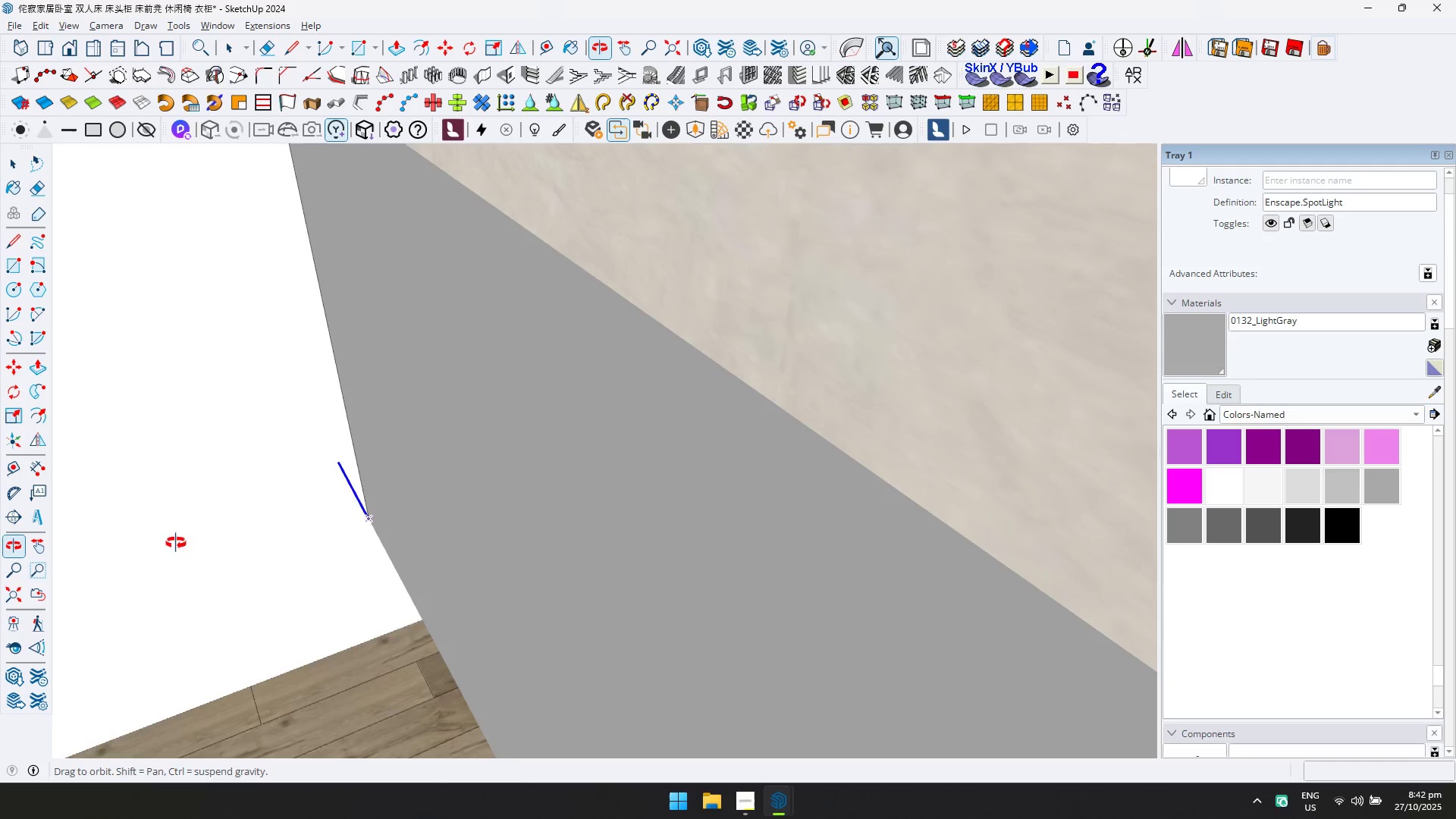 
scroll: coordinate [757, 526], scroll_direction: up, amount: 13.0
 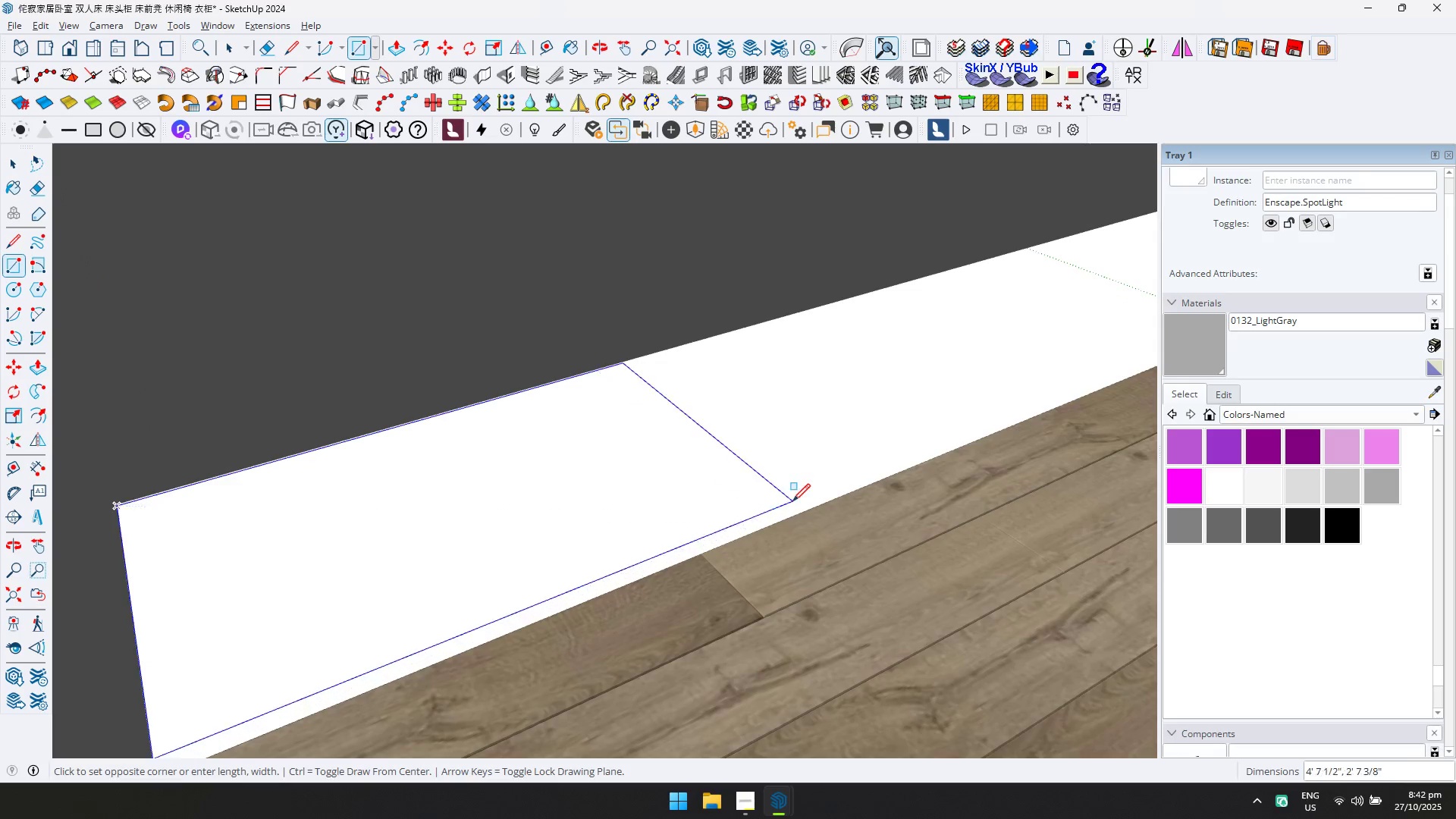 
hold_key(key=ShiftLeft, duration=0.46)
 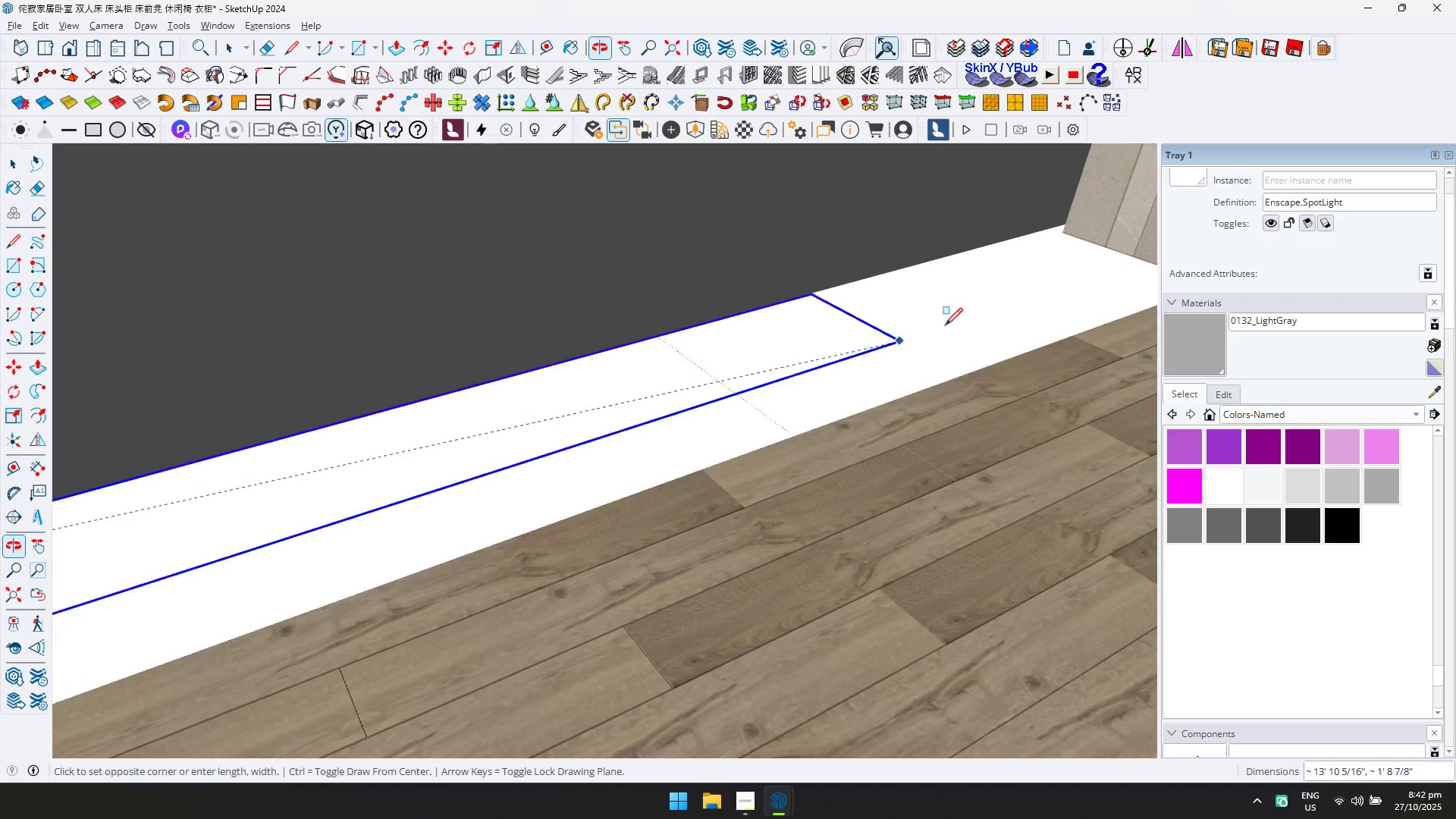 
key(Shift+ShiftLeft)
 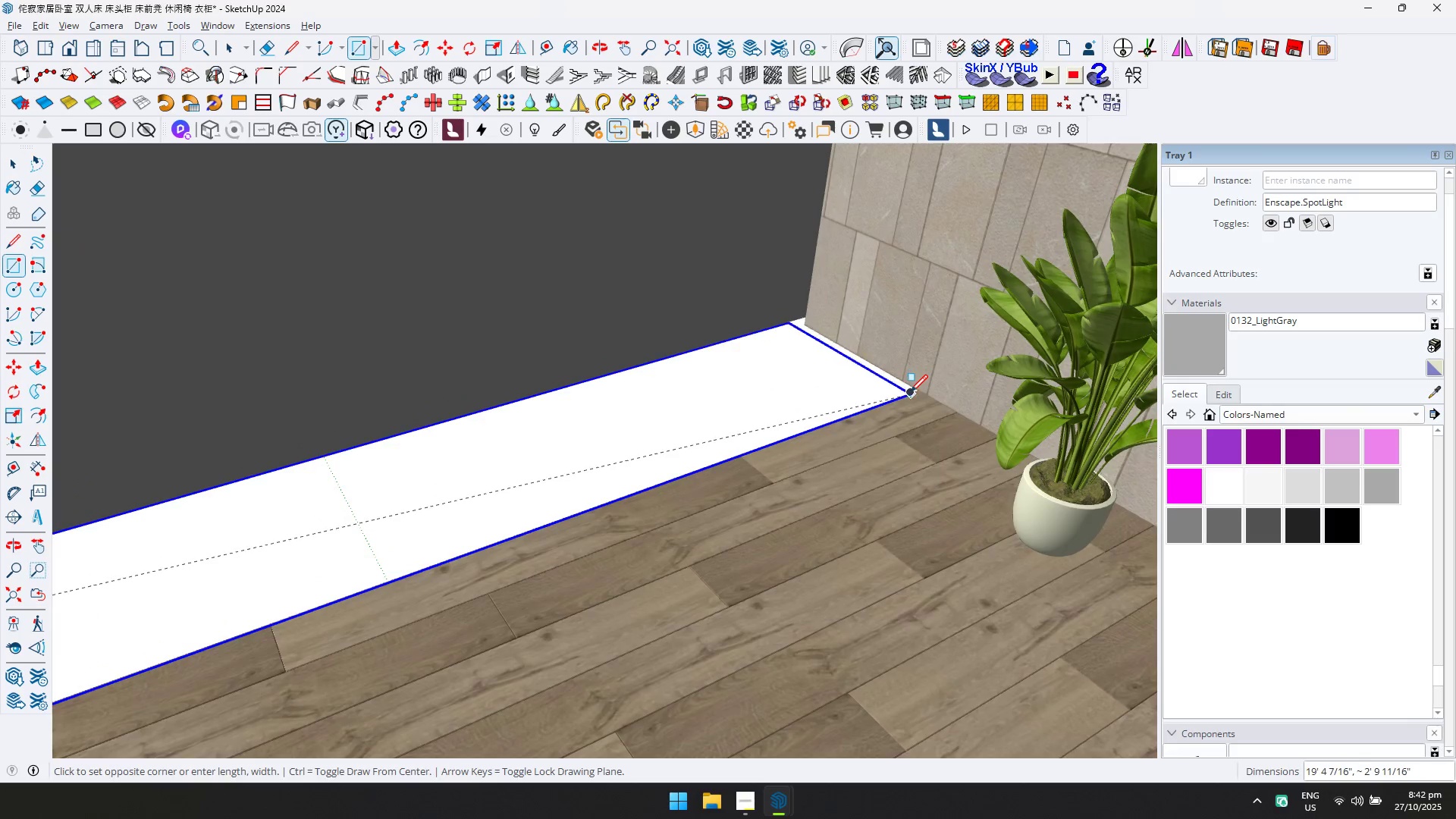 
left_click([910, 392])
 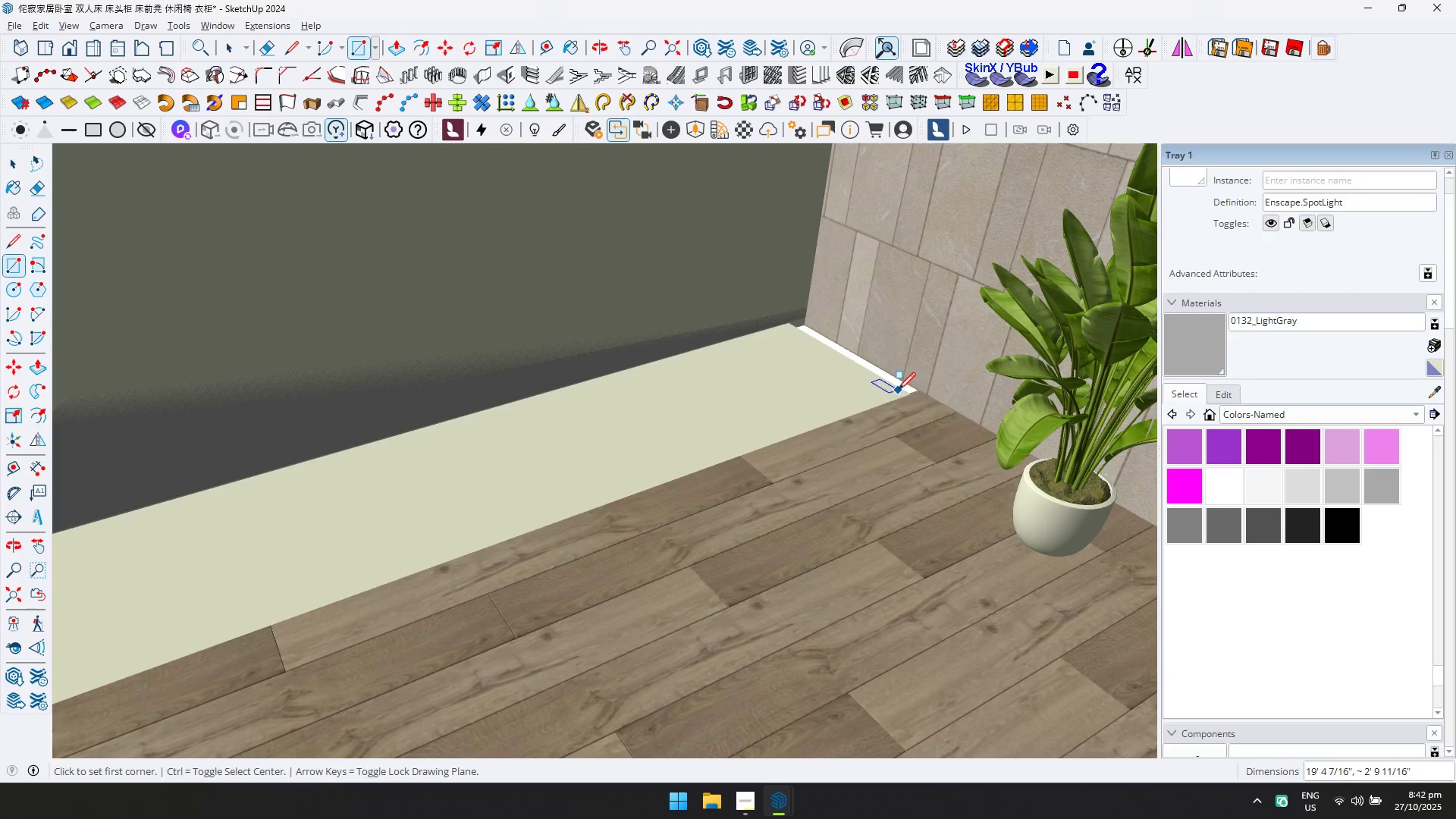 
key(Escape)
 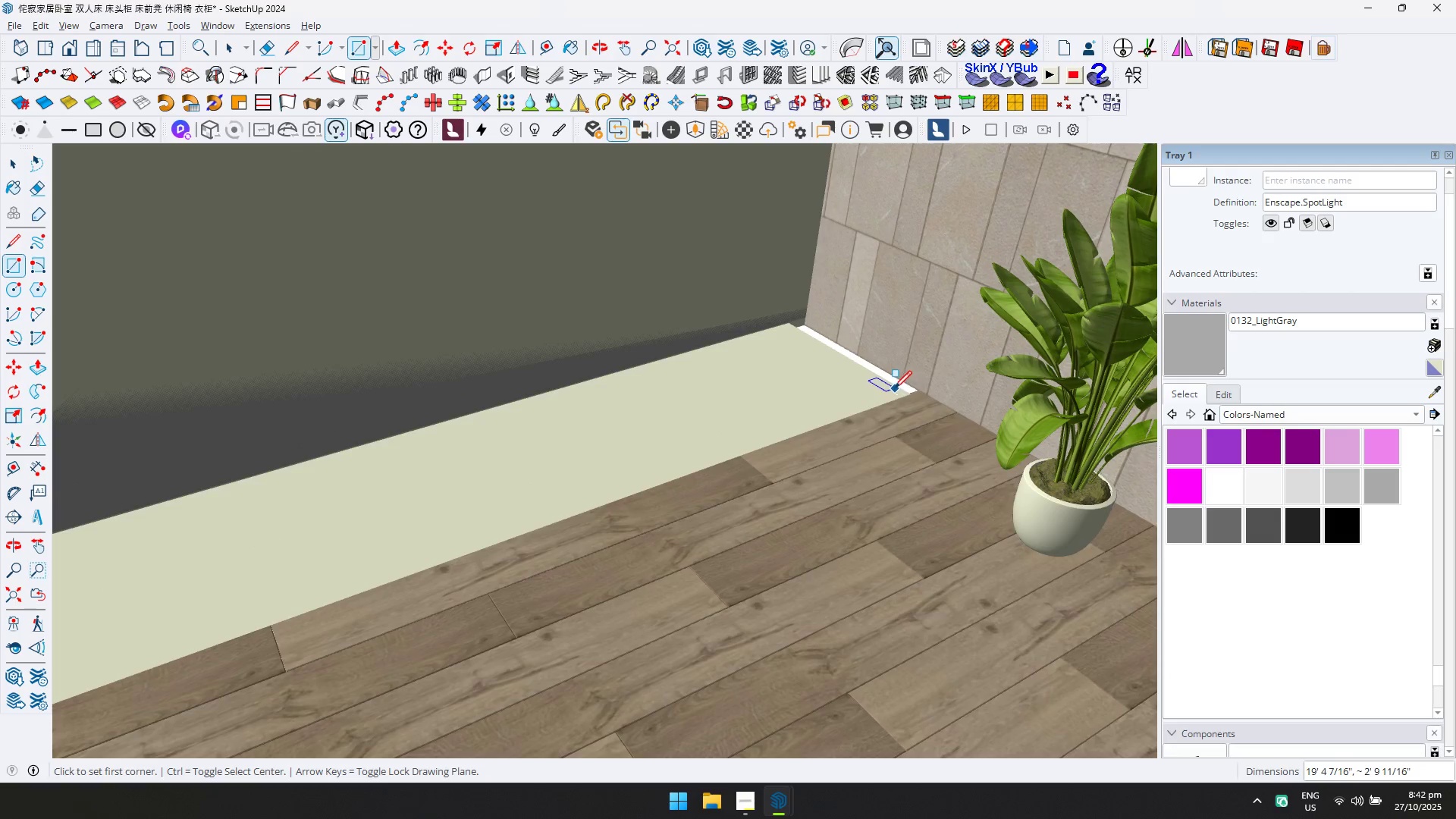 
key(Space)
 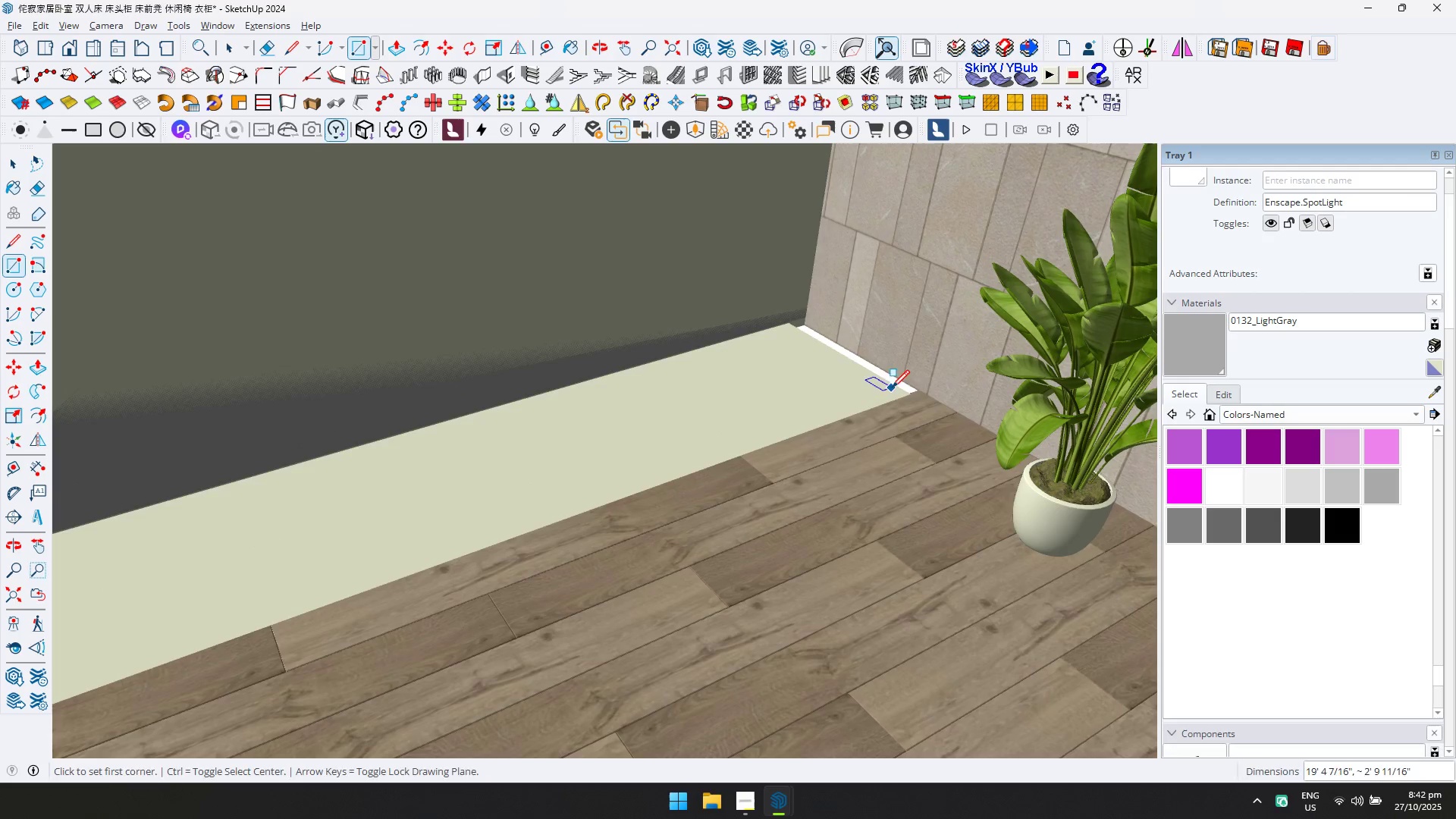 
key(Escape)
 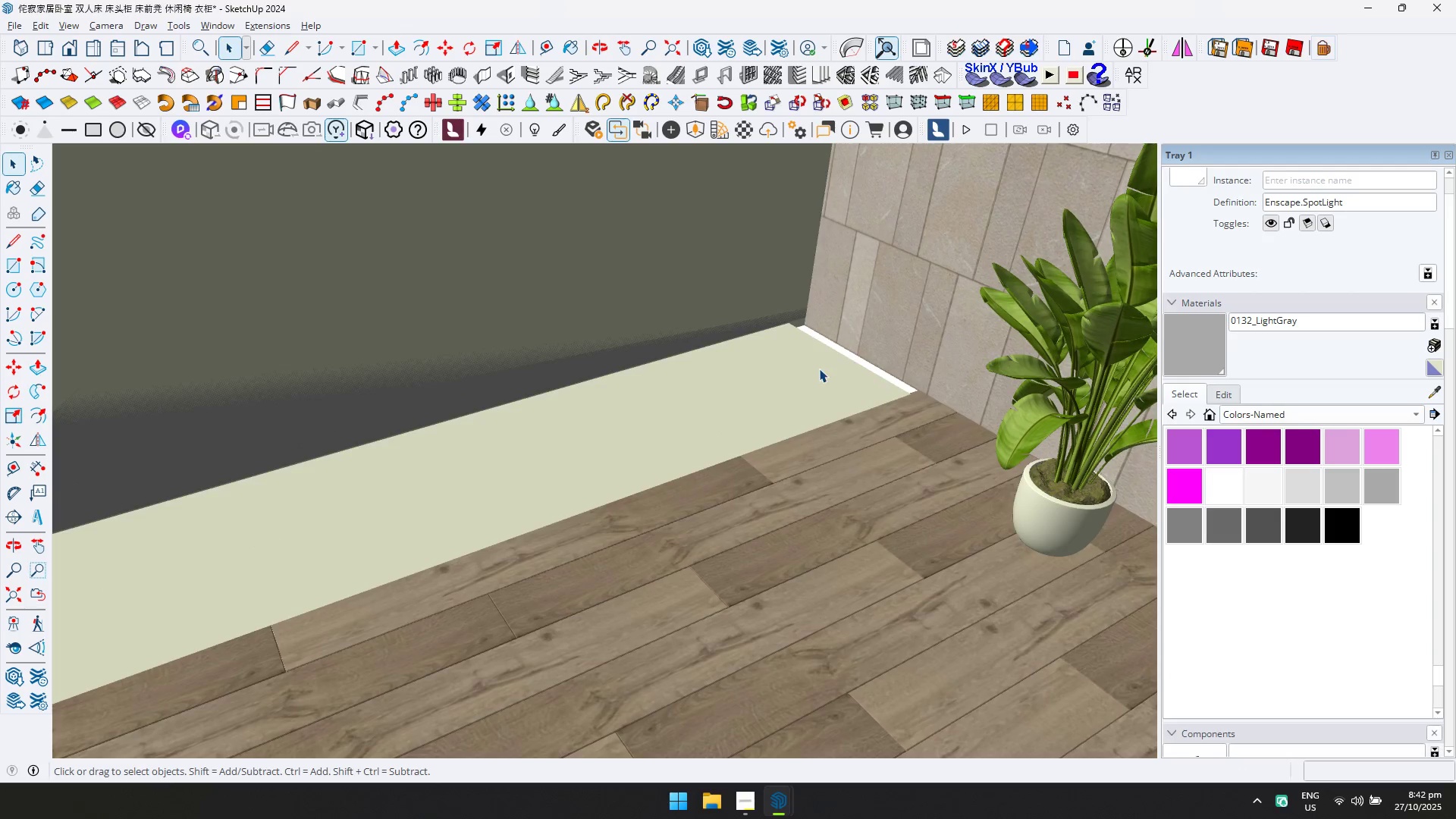 
key(Alt+AltLeft)
 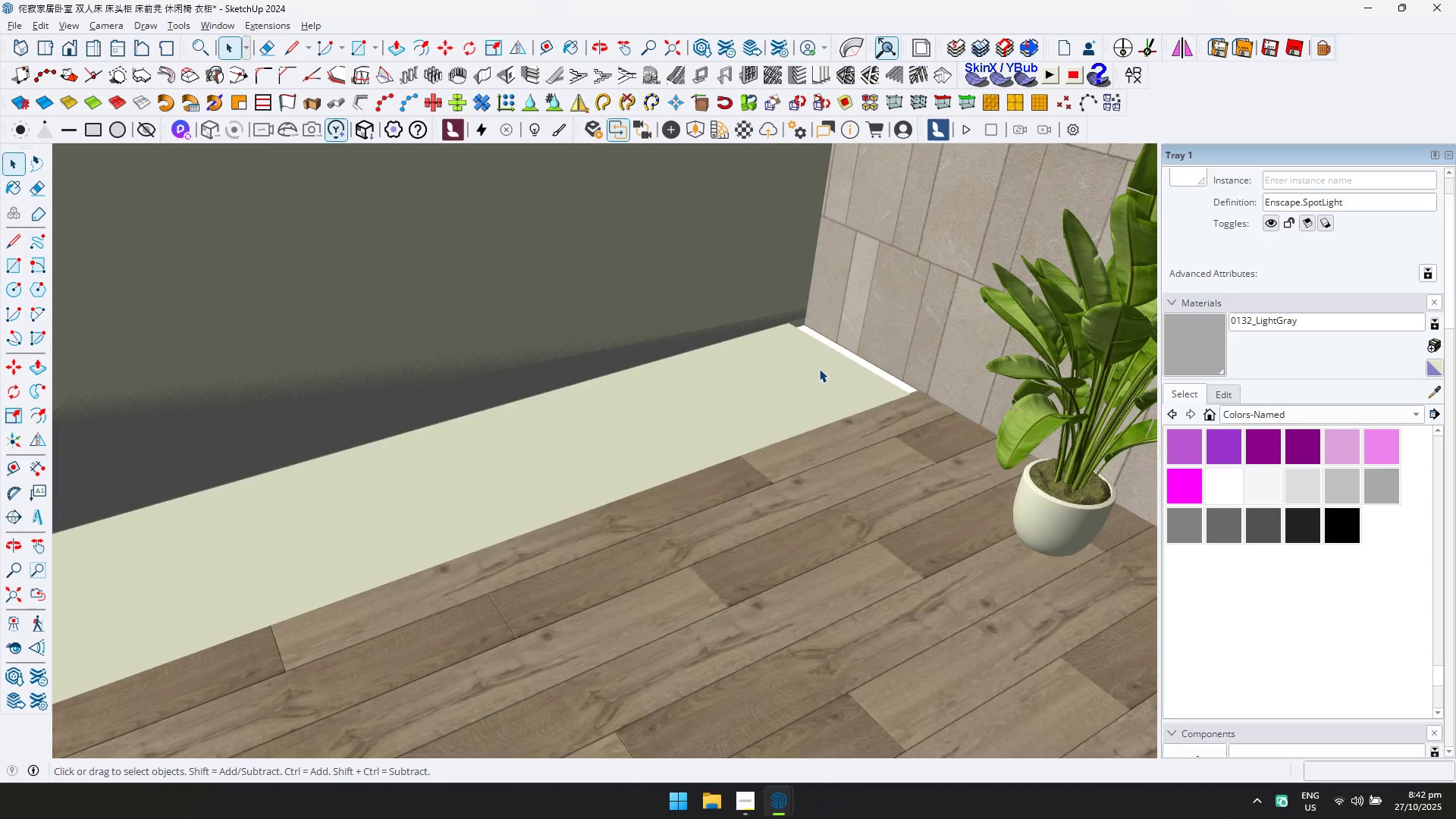 
key(Tab)
key(Tab)
key(Tab)
type(saawqe)
key(Tab)
key(Tab)